 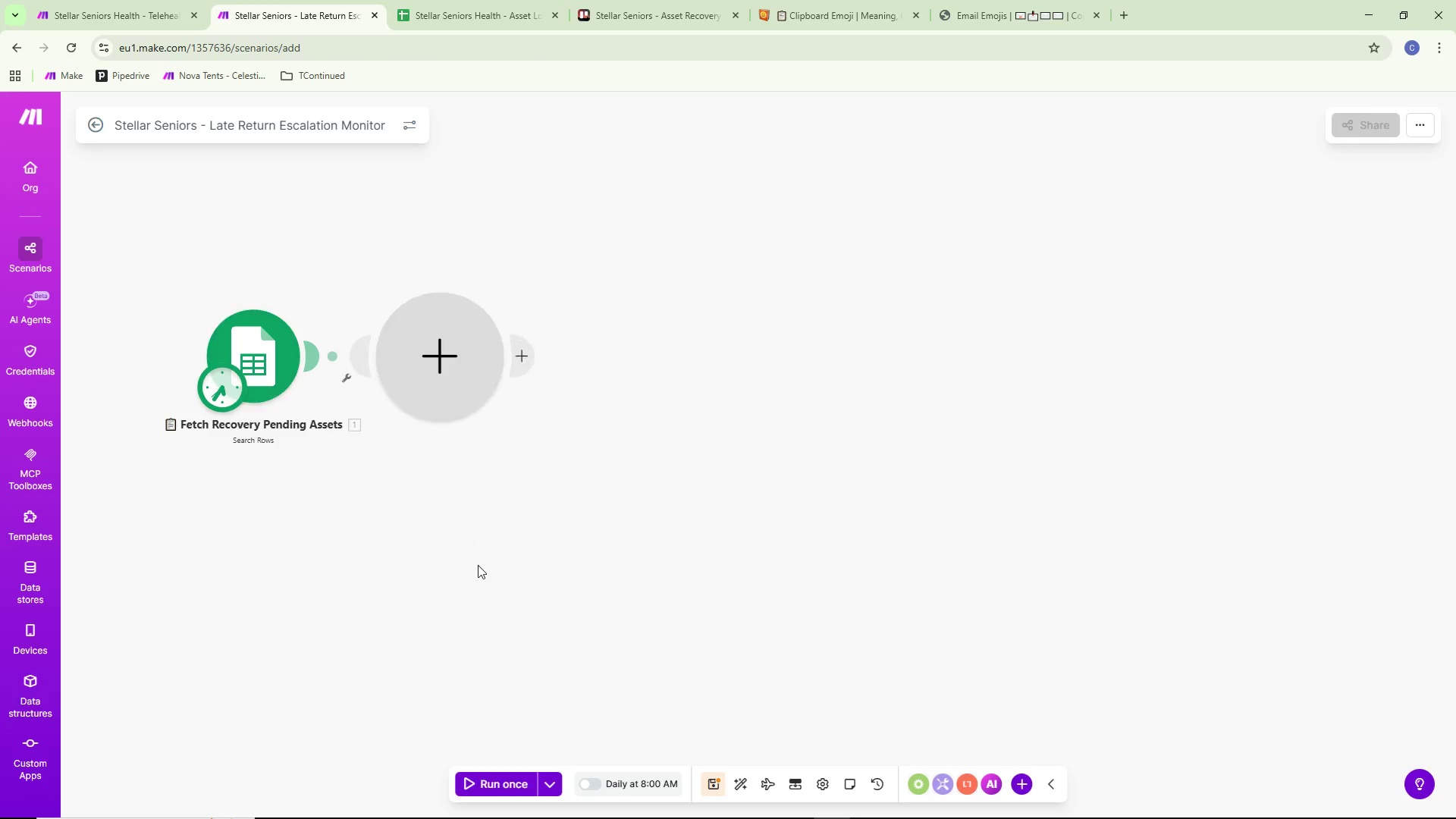 
mouse_move([472, 532])
 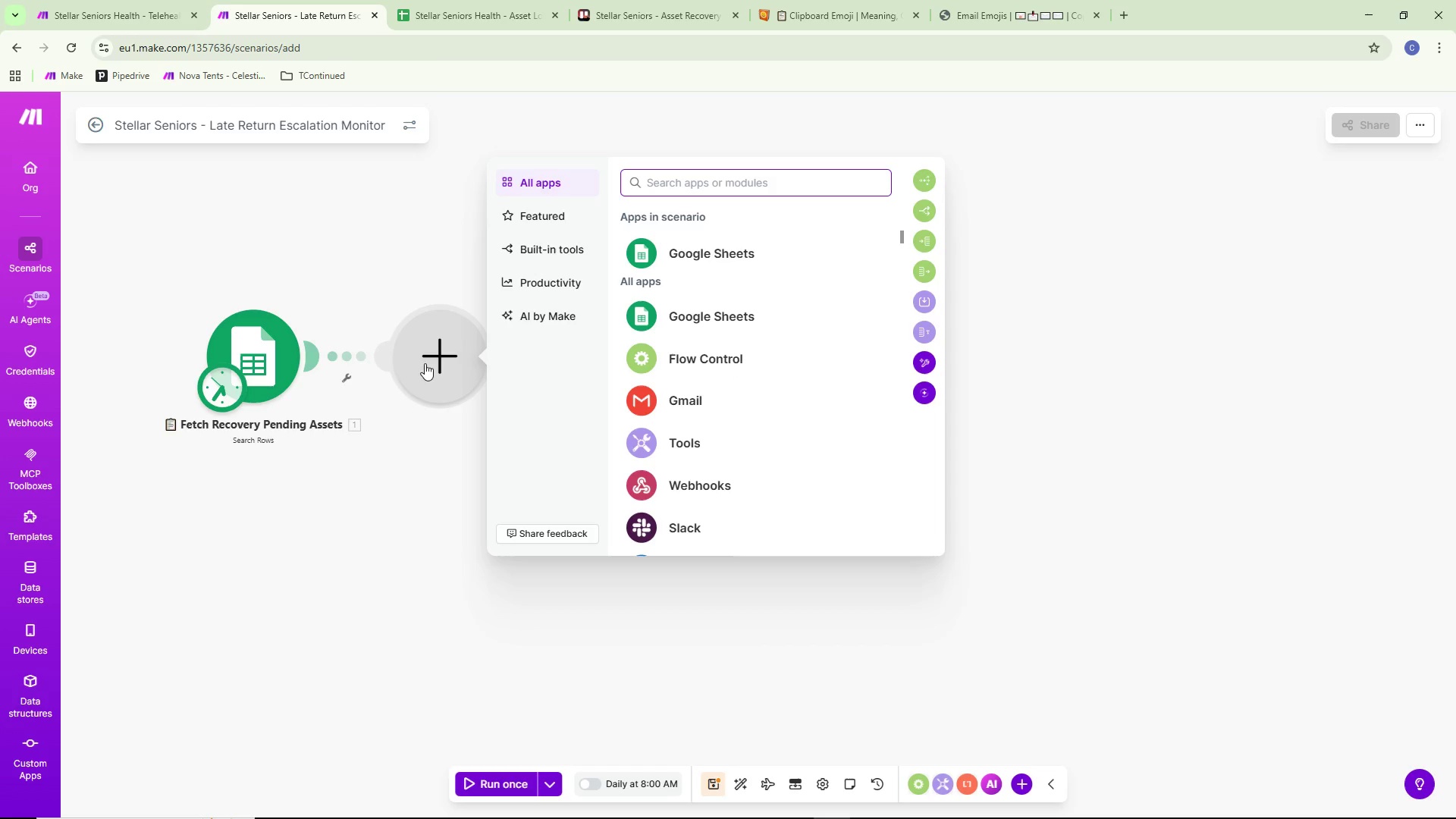 
wait(6.88)
 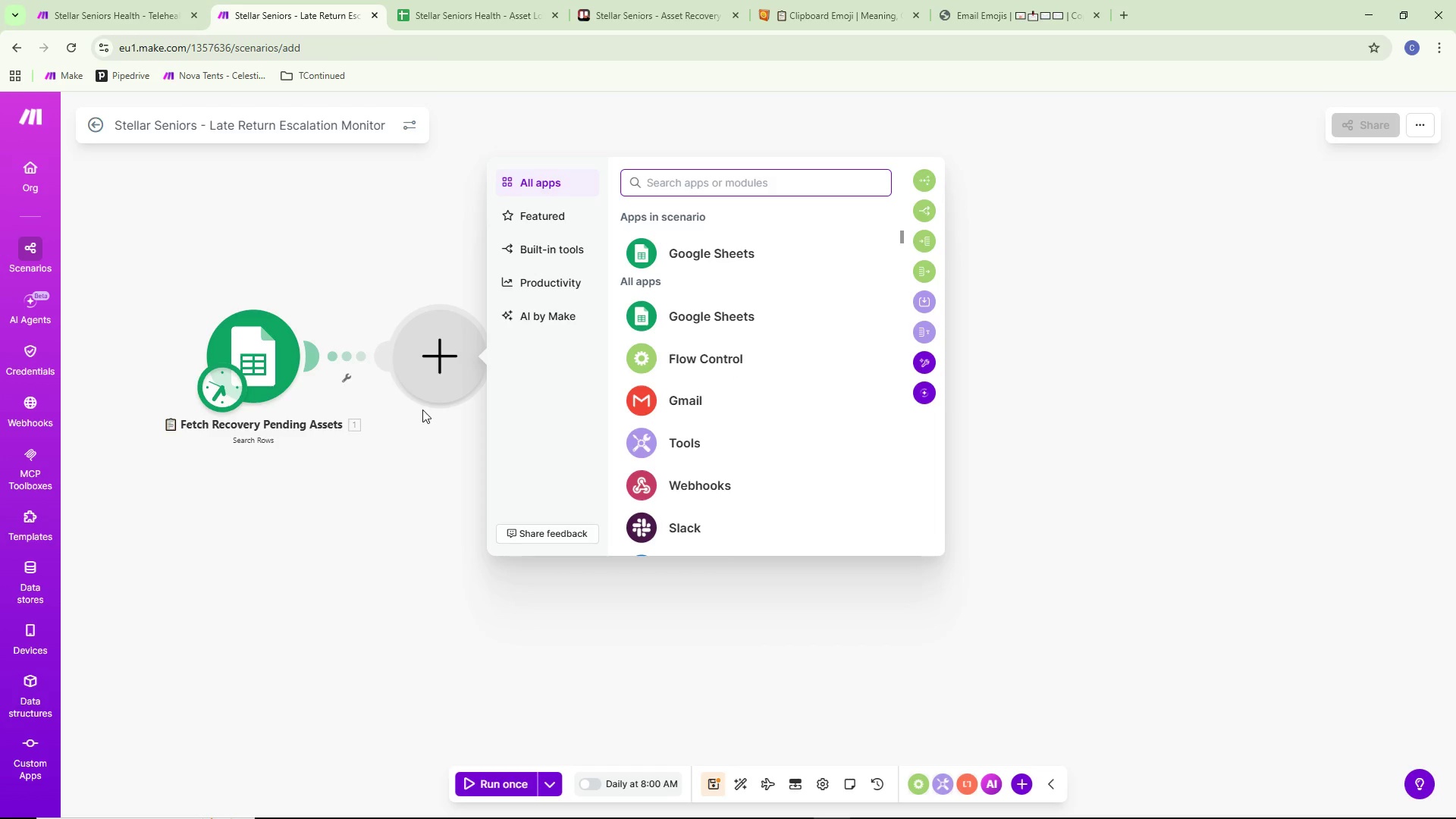 
left_click([698, 247])
 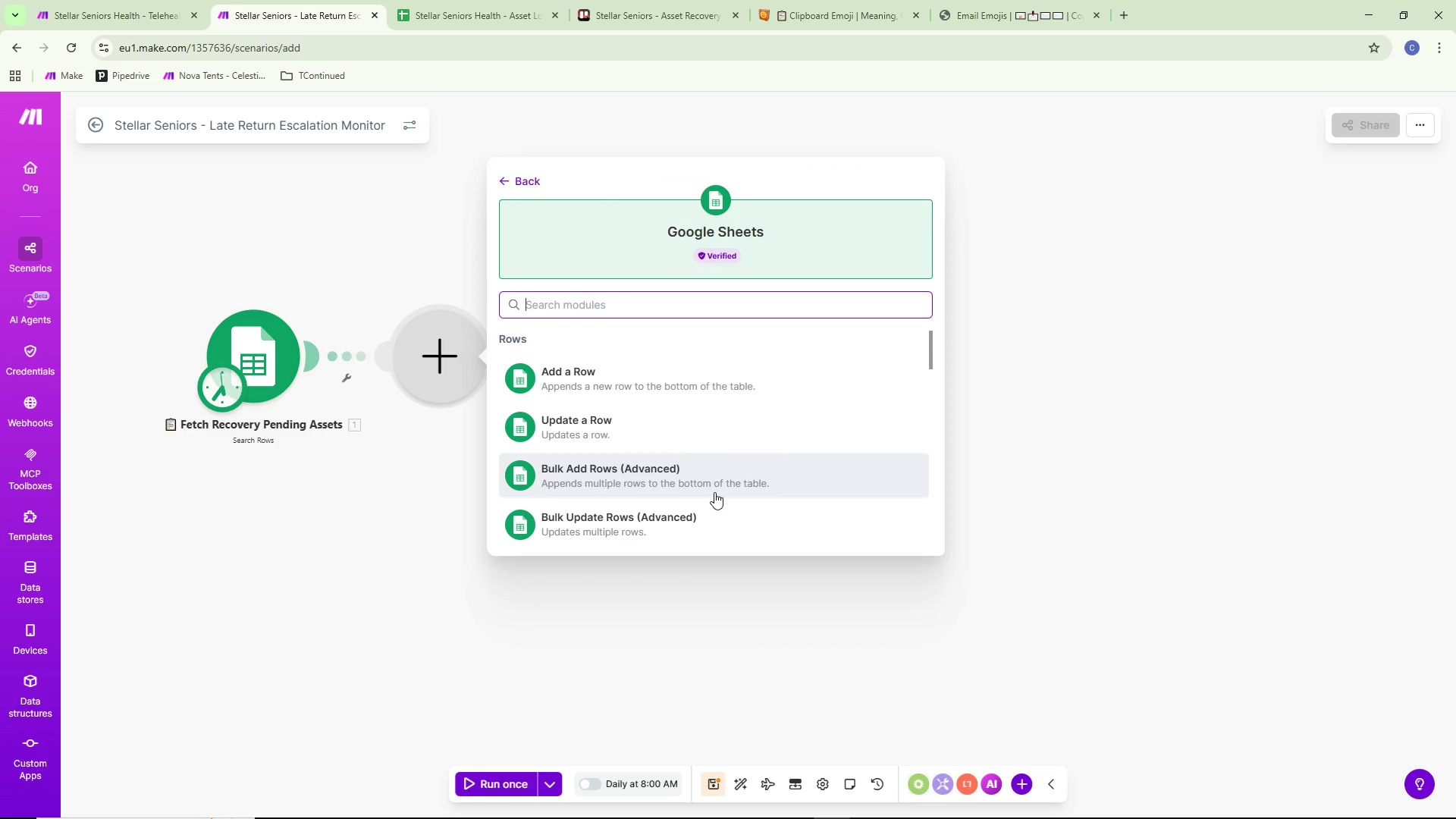 
wait(6.59)
 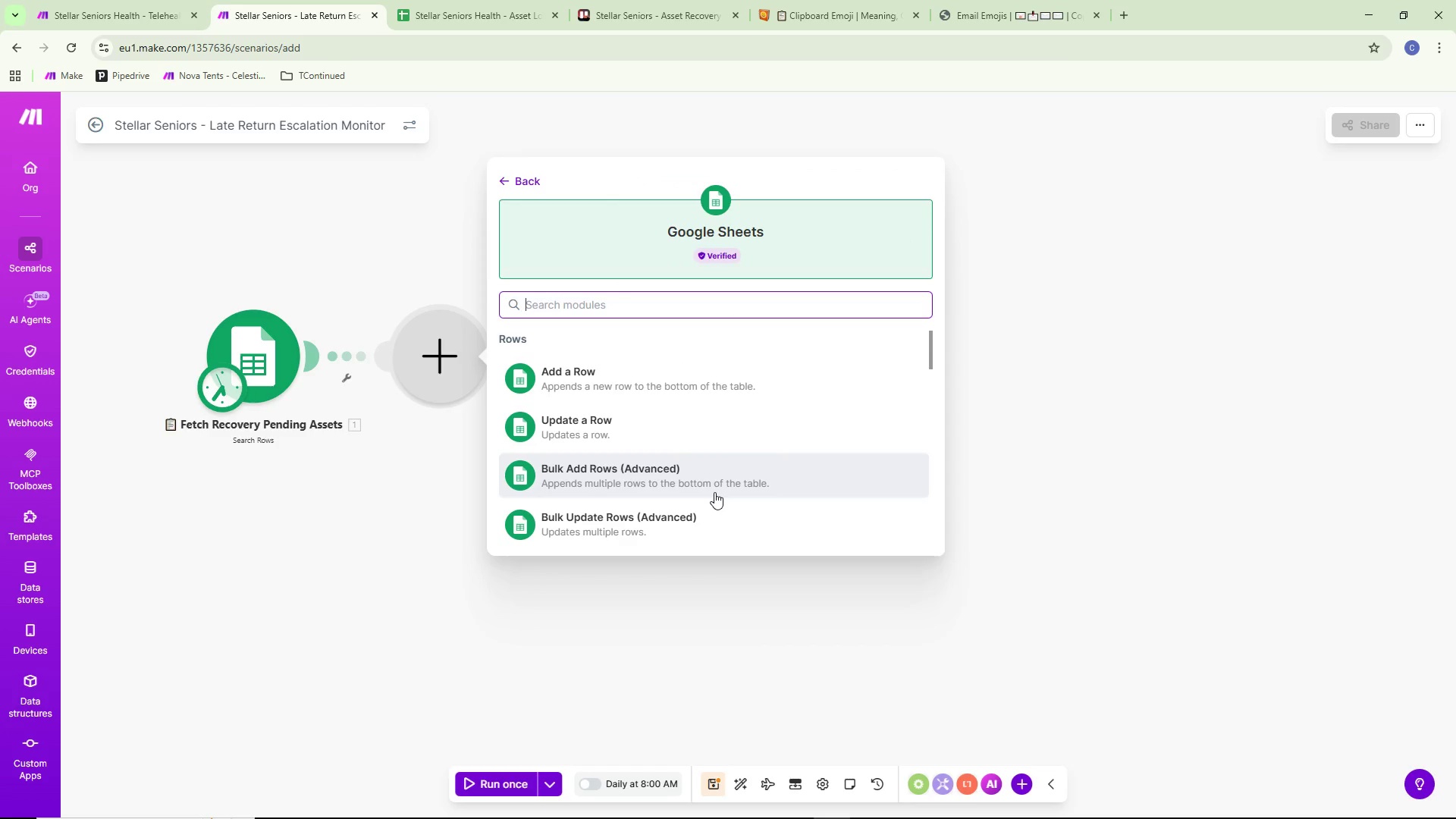 
scroll: coordinate [726, 485], scroll_direction: down, amount: 1.0
 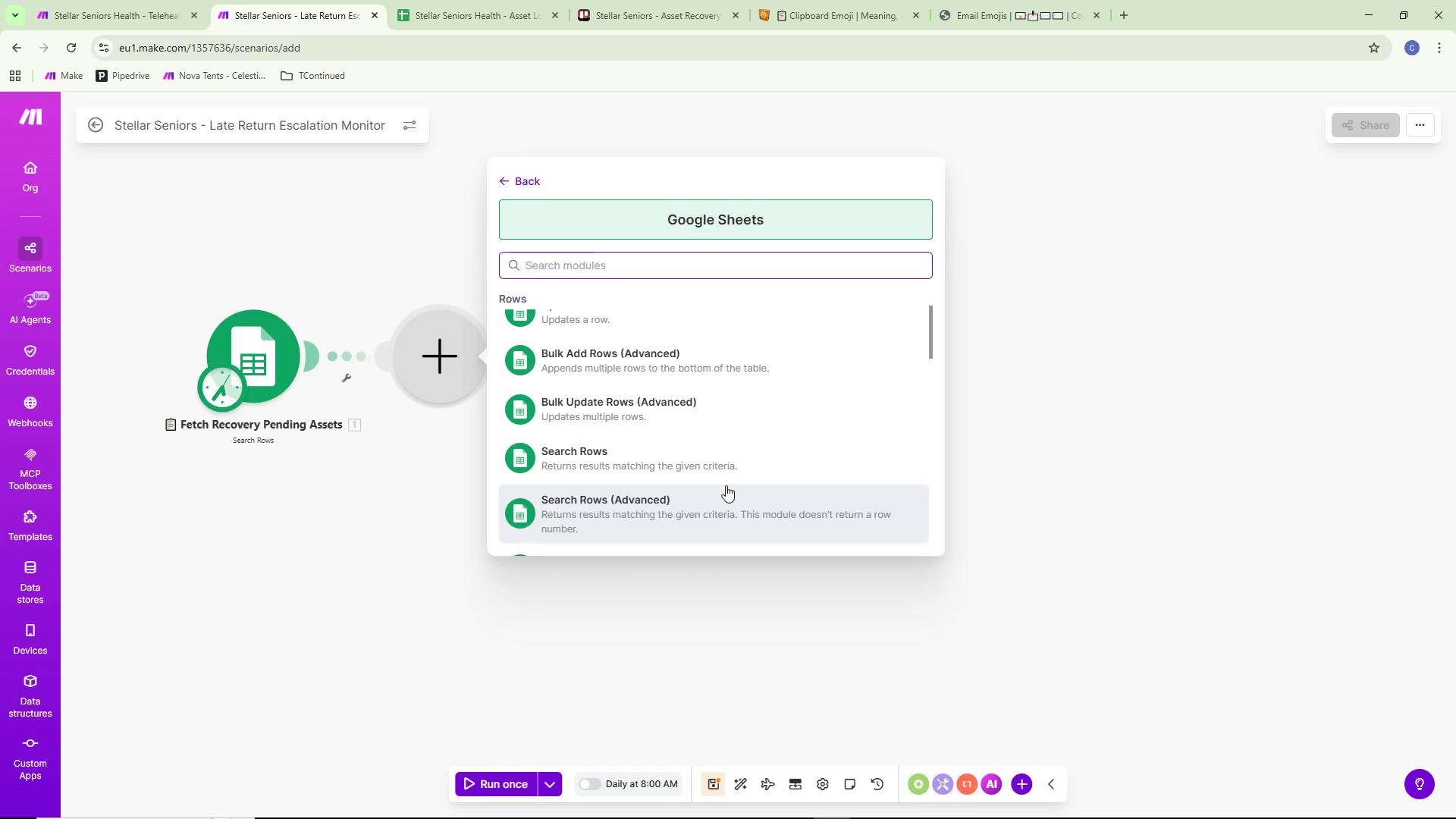 
wait(8.49)
 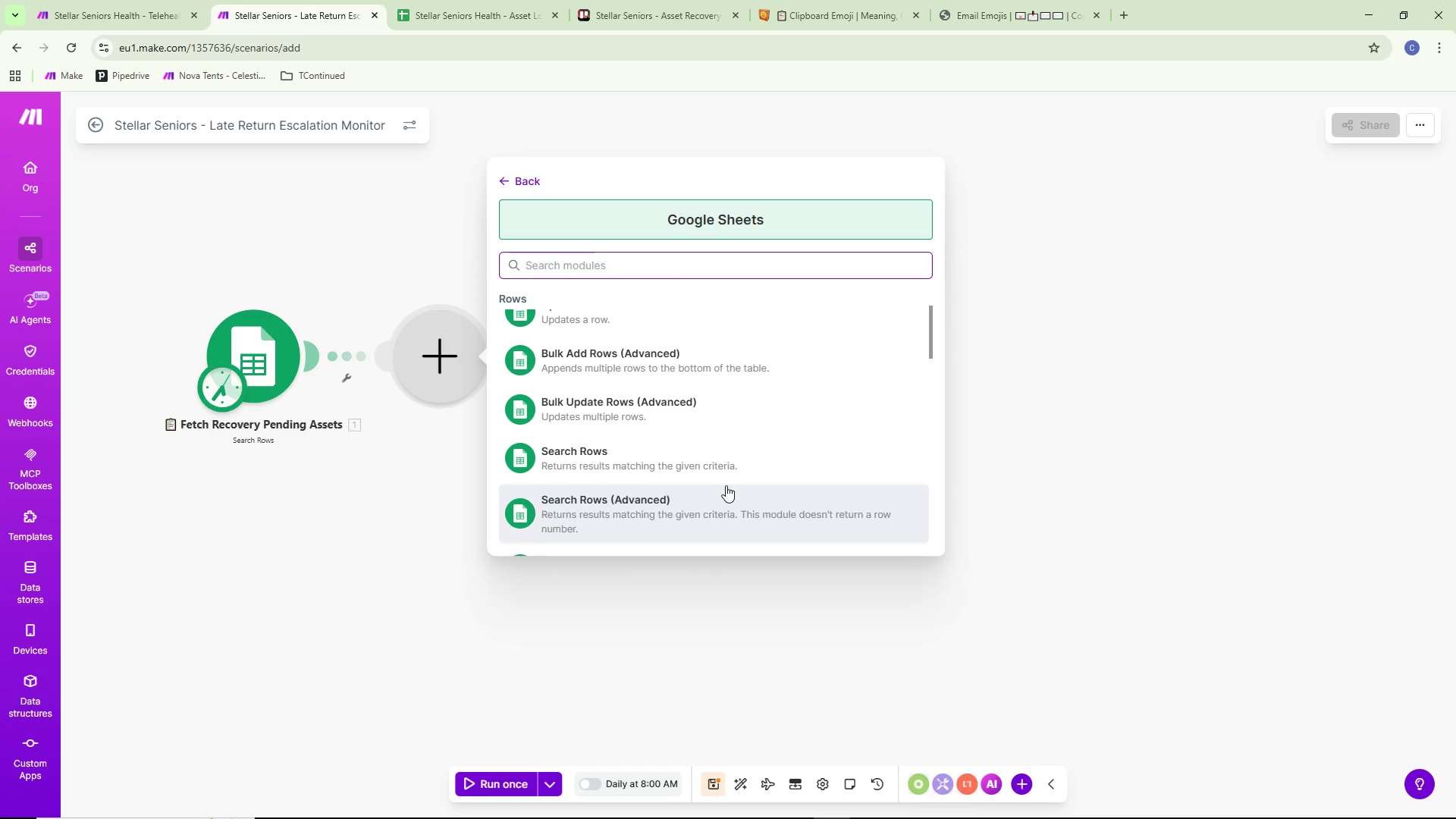 
scroll: coordinate [756, 467], scroll_direction: down, amount: 24.0
 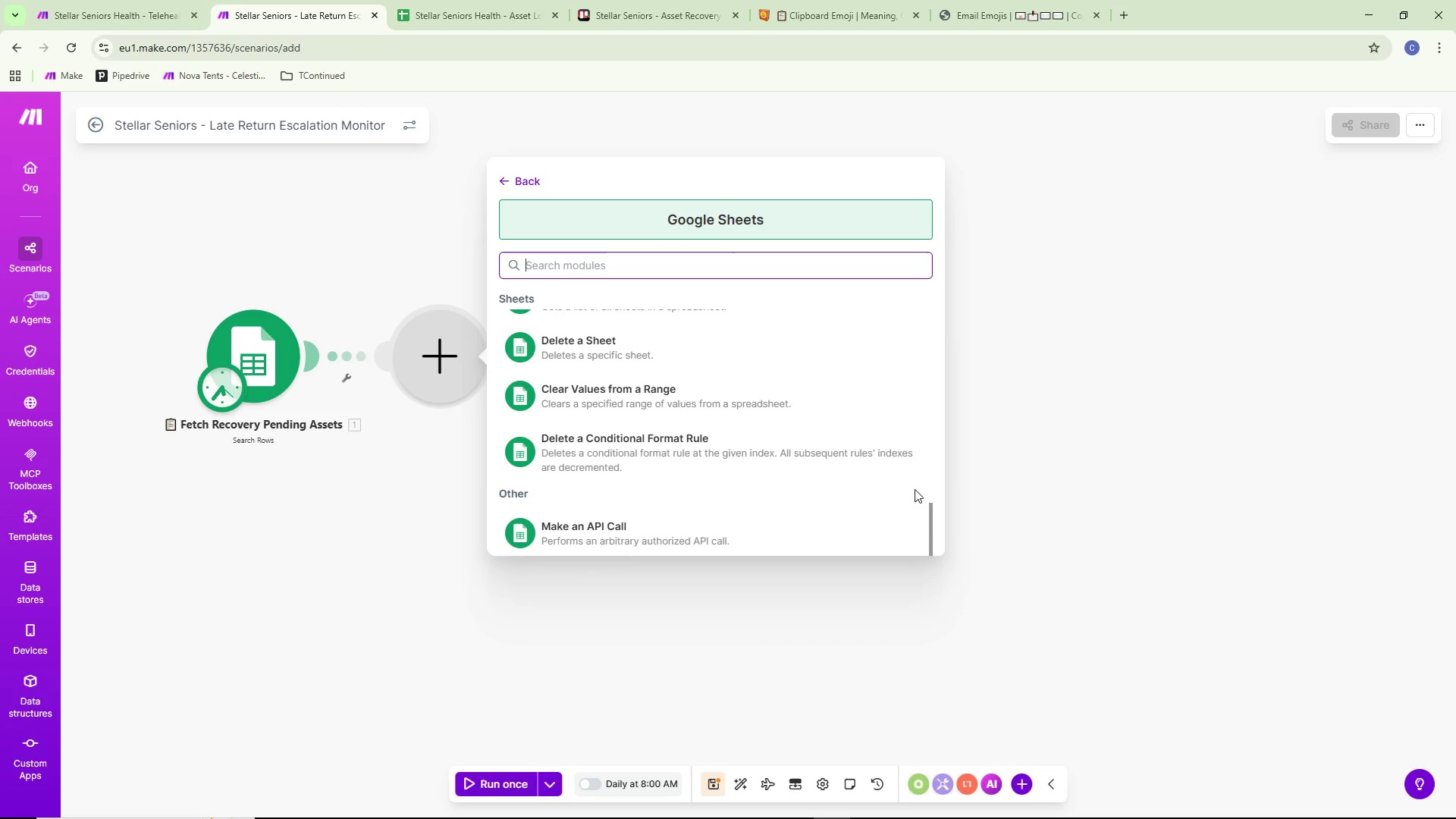 
scroll: coordinate [847, 497], scroll_direction: up, amount: 10.0
 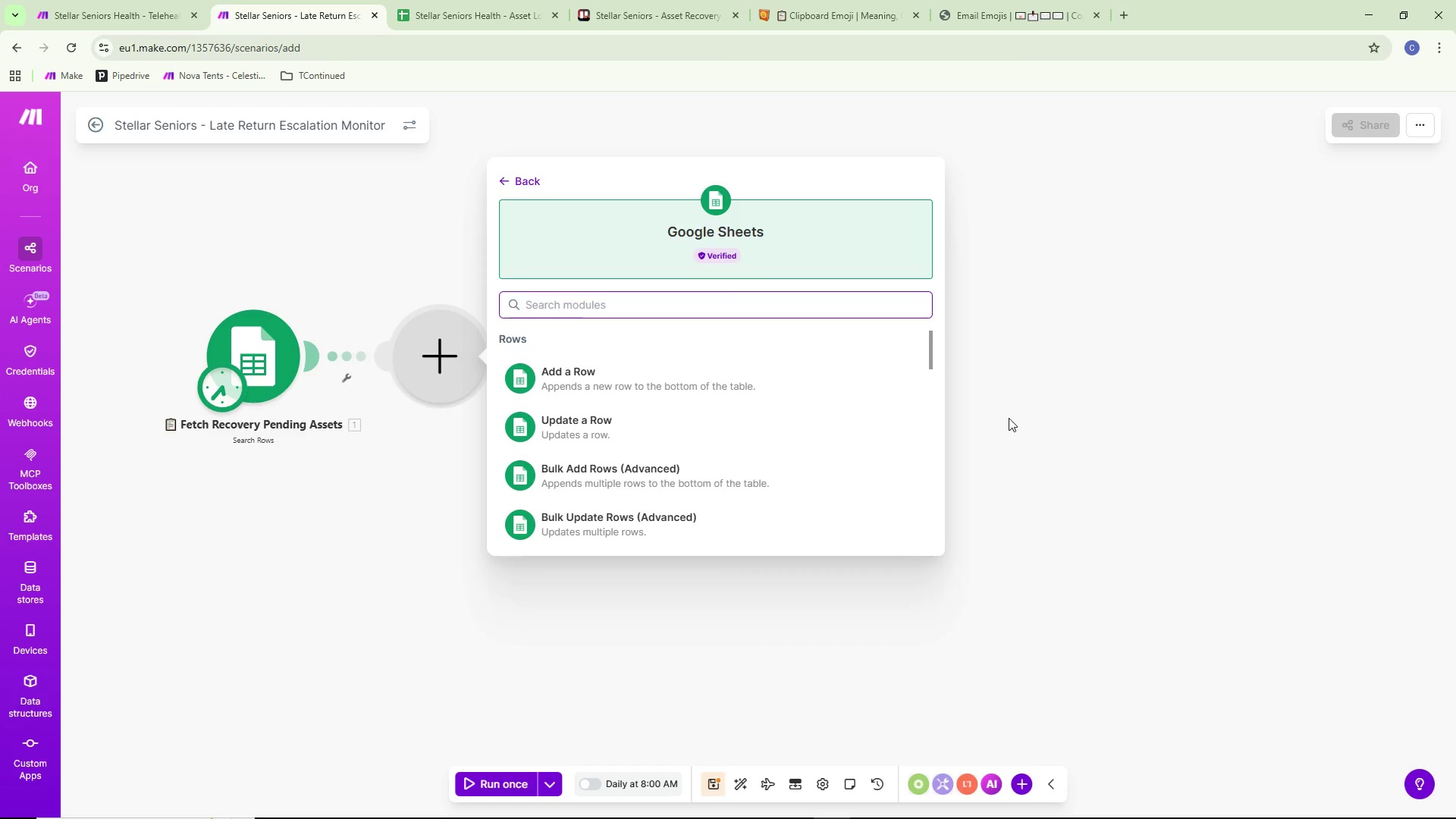 
wait(10.27)
 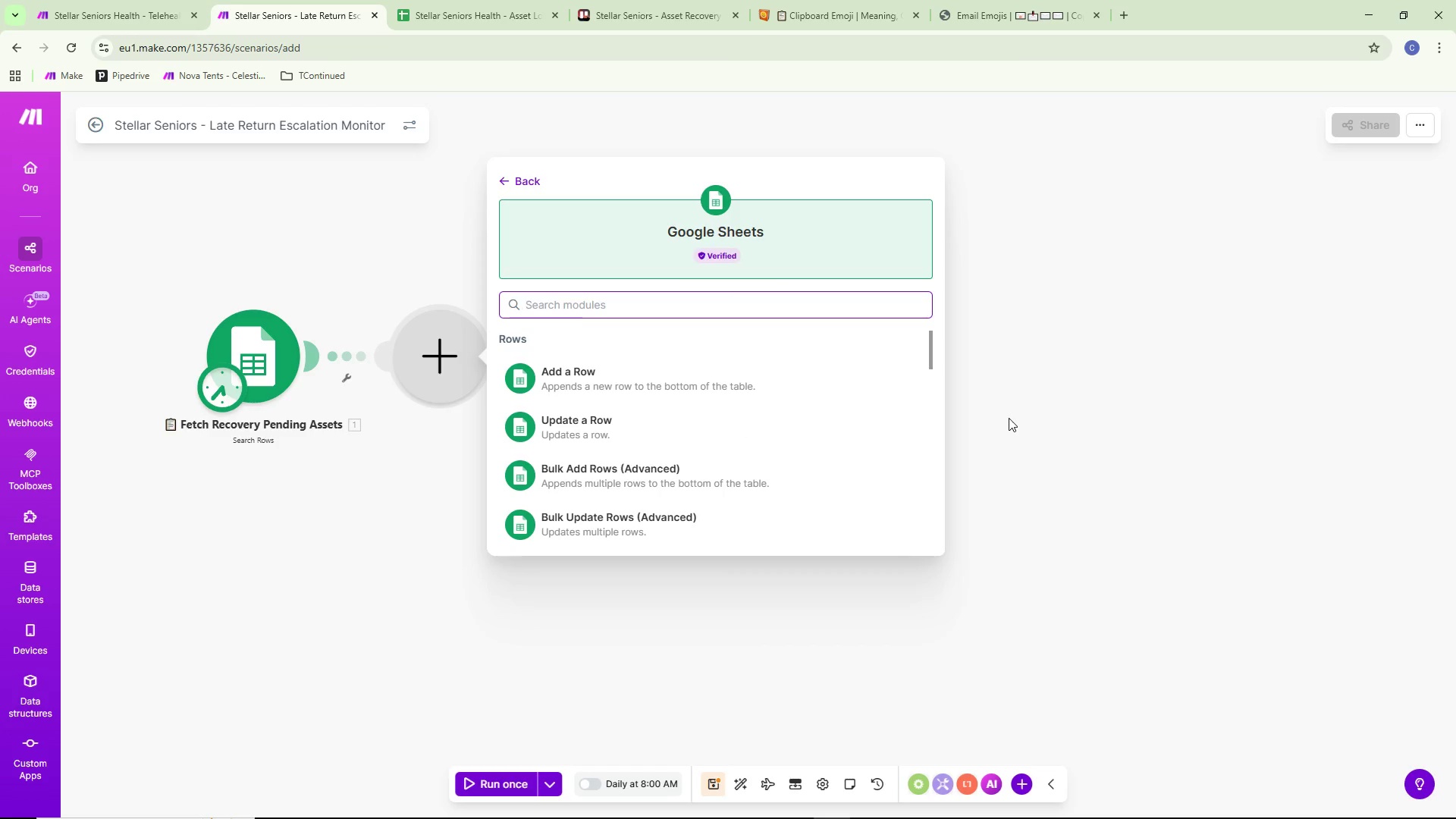 
scroll: coordinate [786, 479], scroll_direction: down, amount: 23.0
 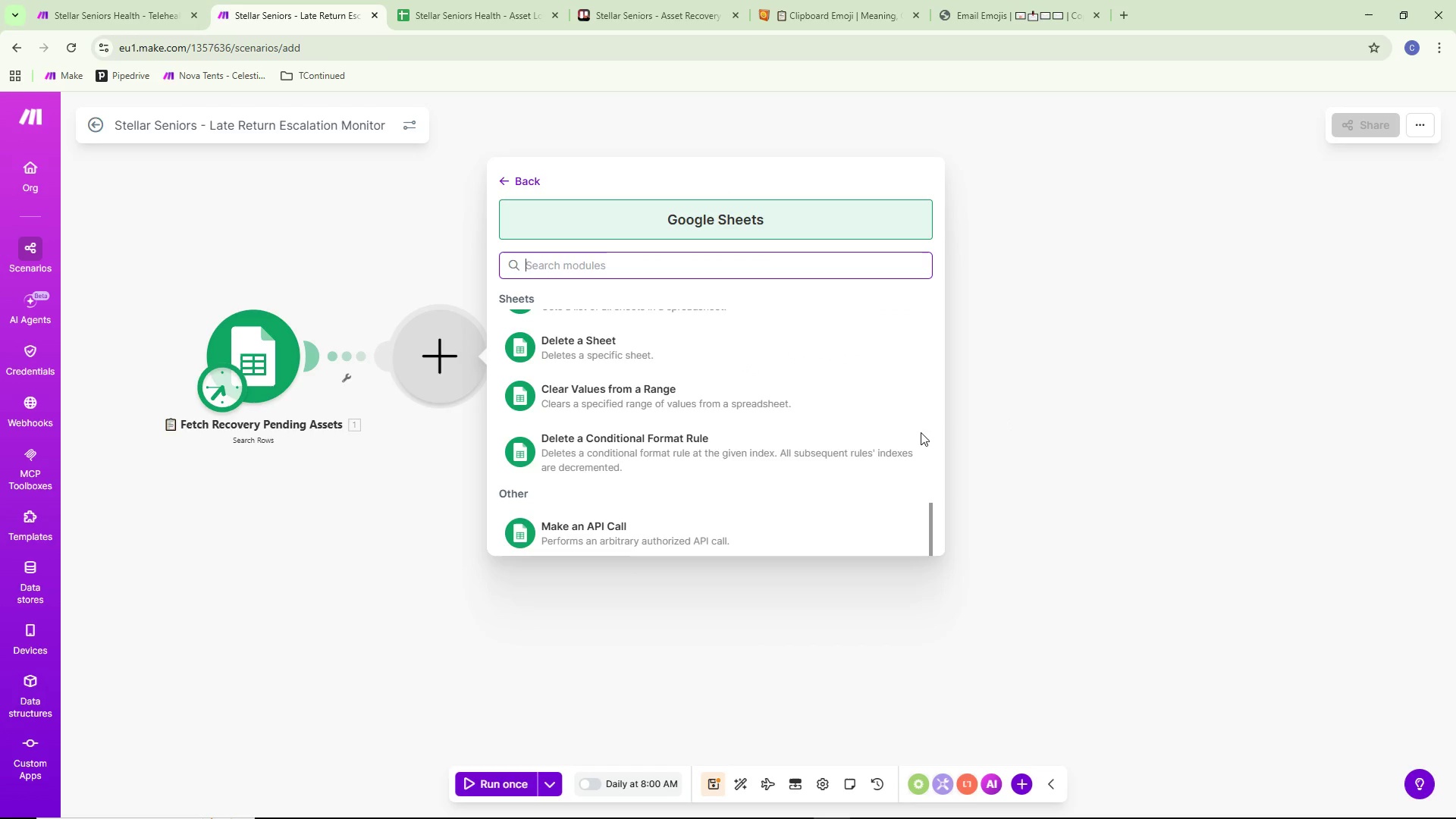 
scroll: coordinate [853, 472], scroll_direction: up, amount: 22.0
 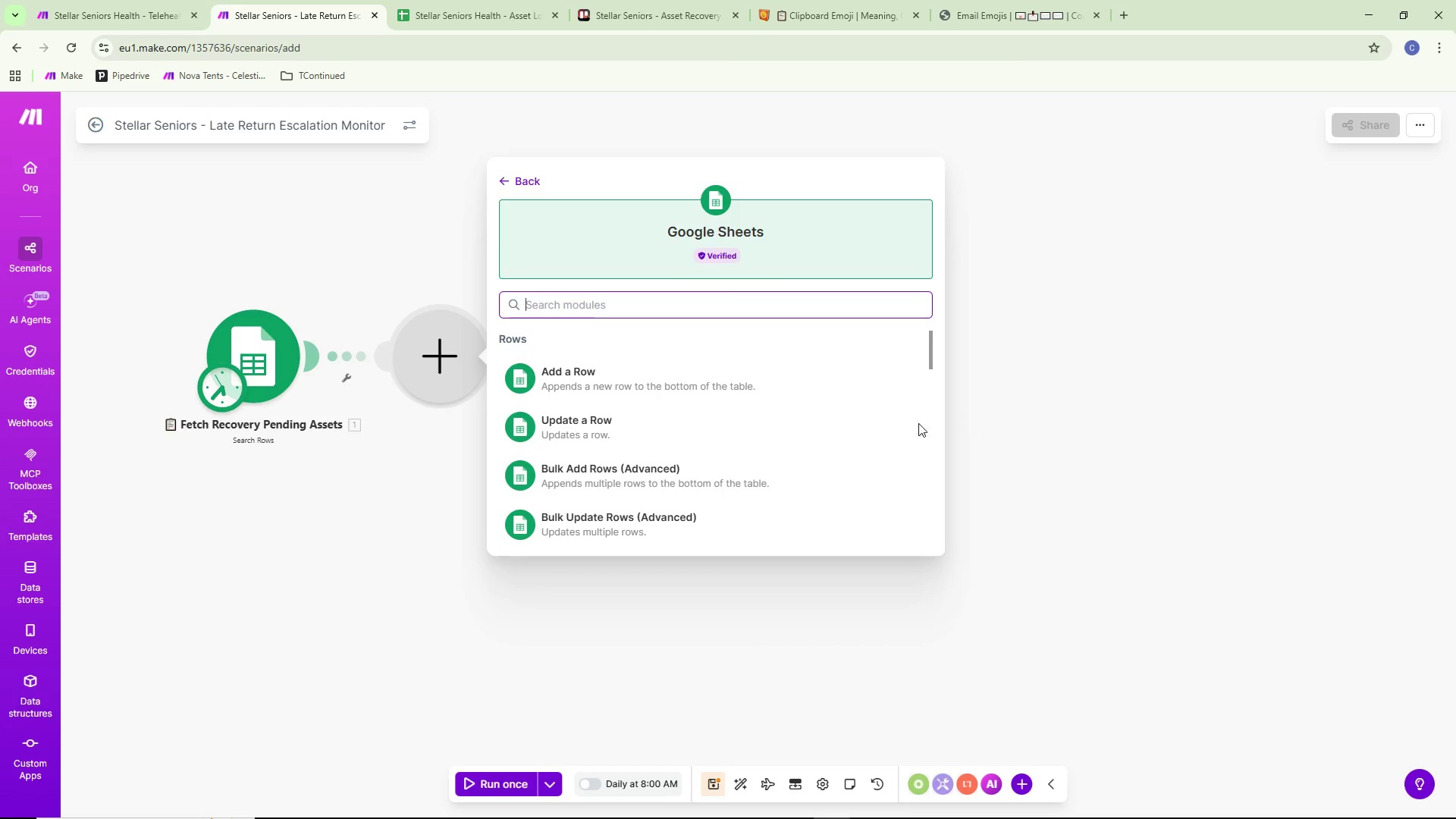 
wait(12.78)
 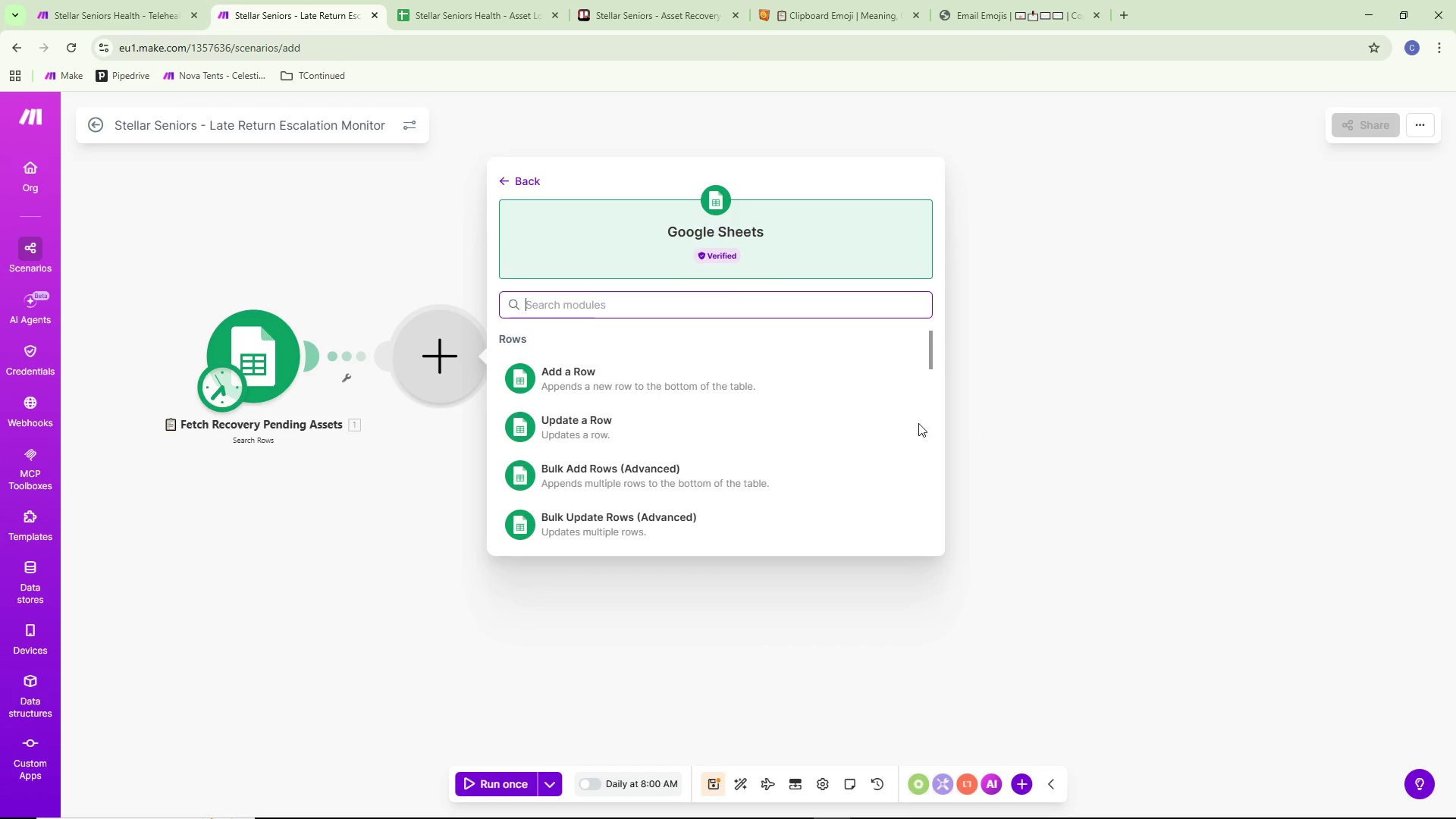 
scroll: coordinate [734, 457], scroll_direction: down, amount: 2.0
 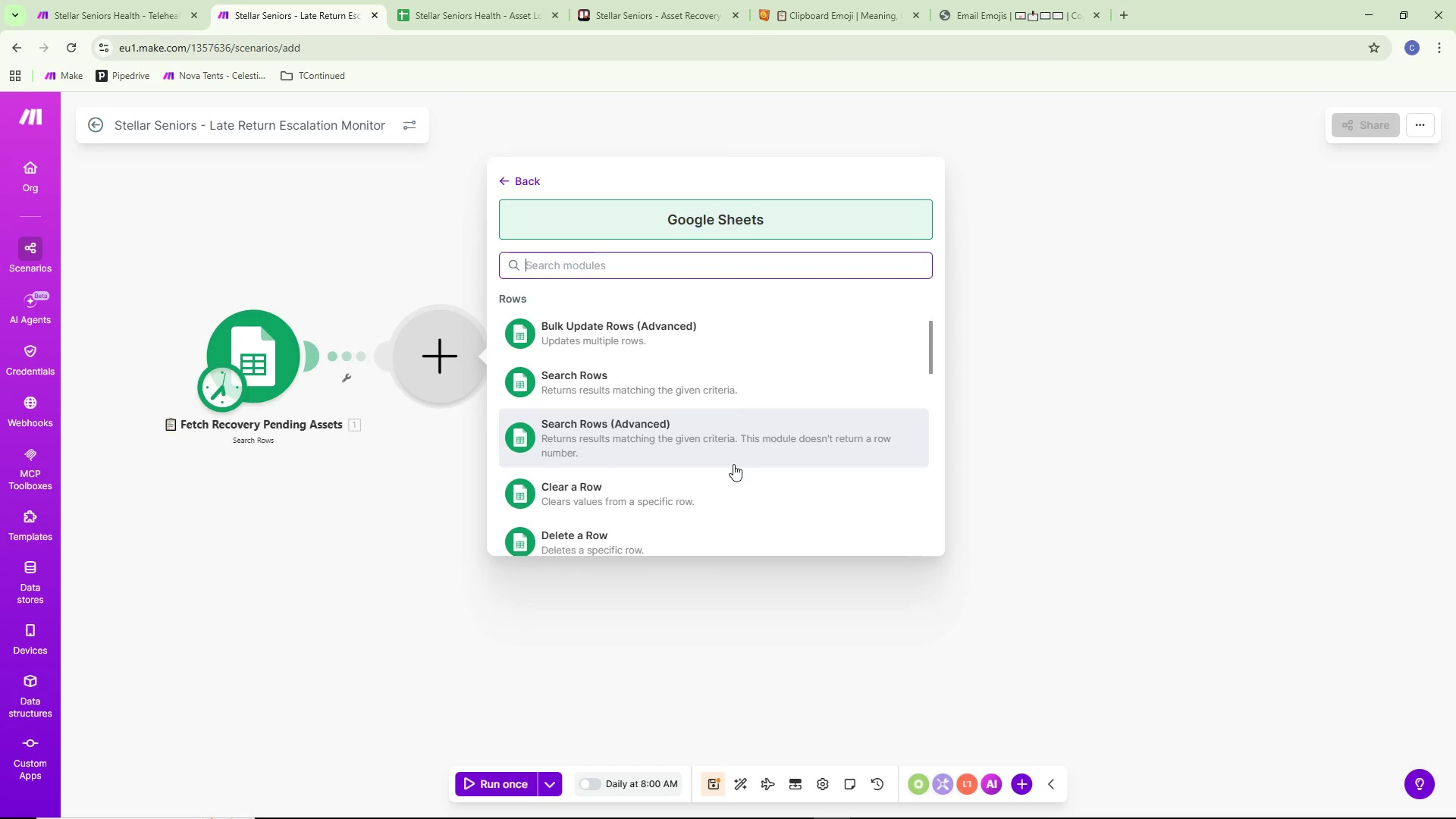 
key(Alt+AltLeft)
 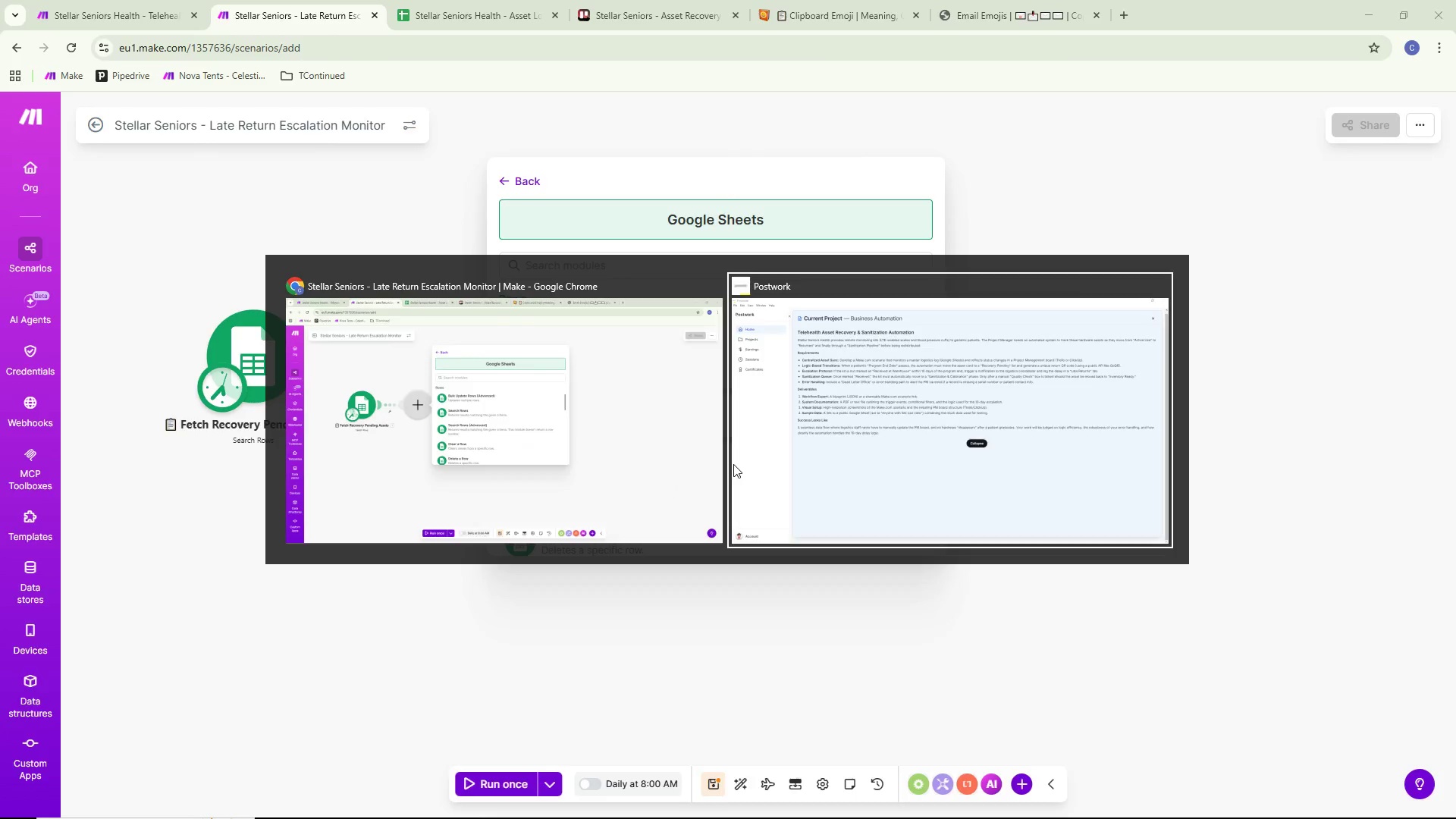 
key(Alt+Tab)